 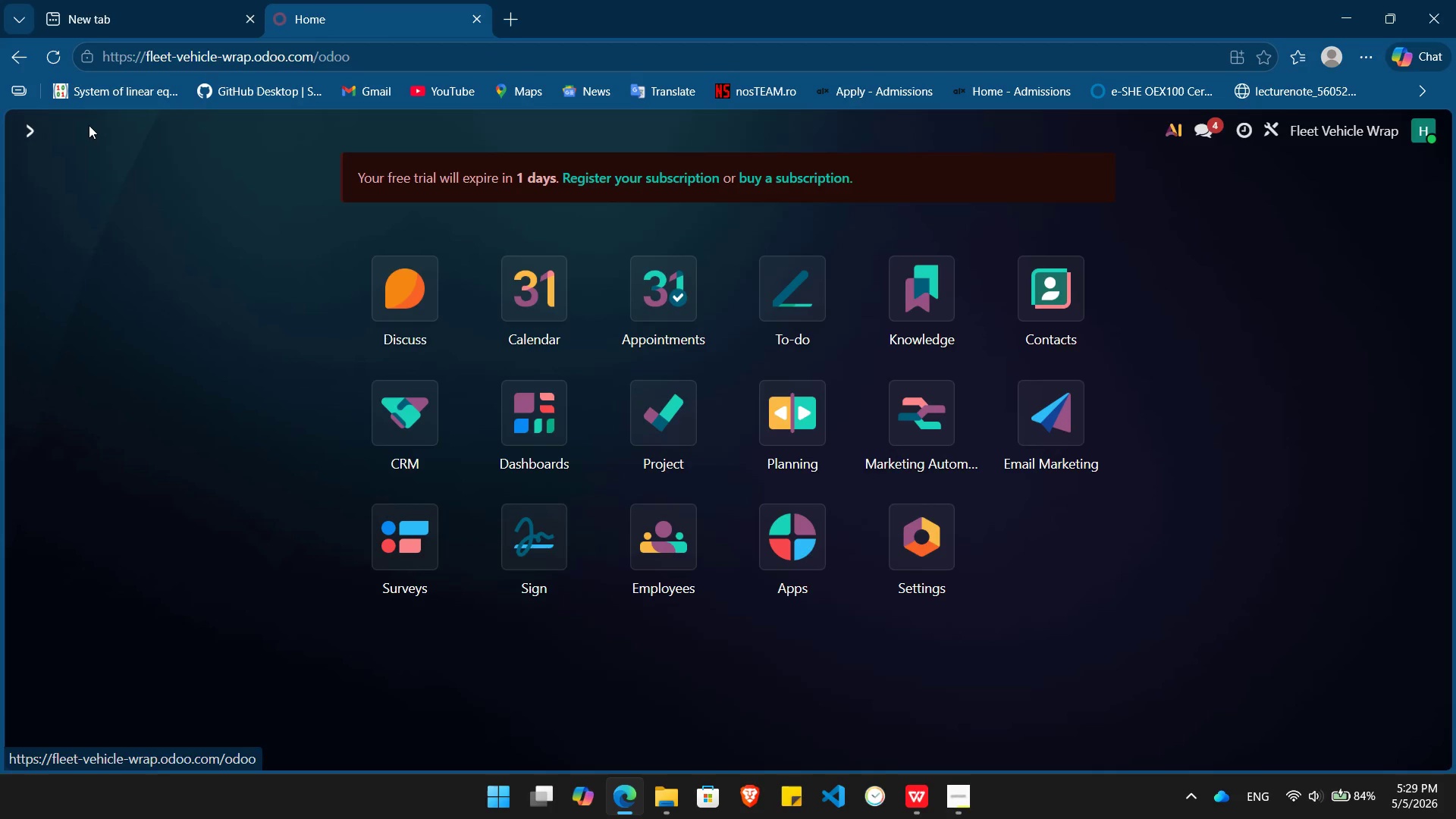 
left_click([1031, 293])
 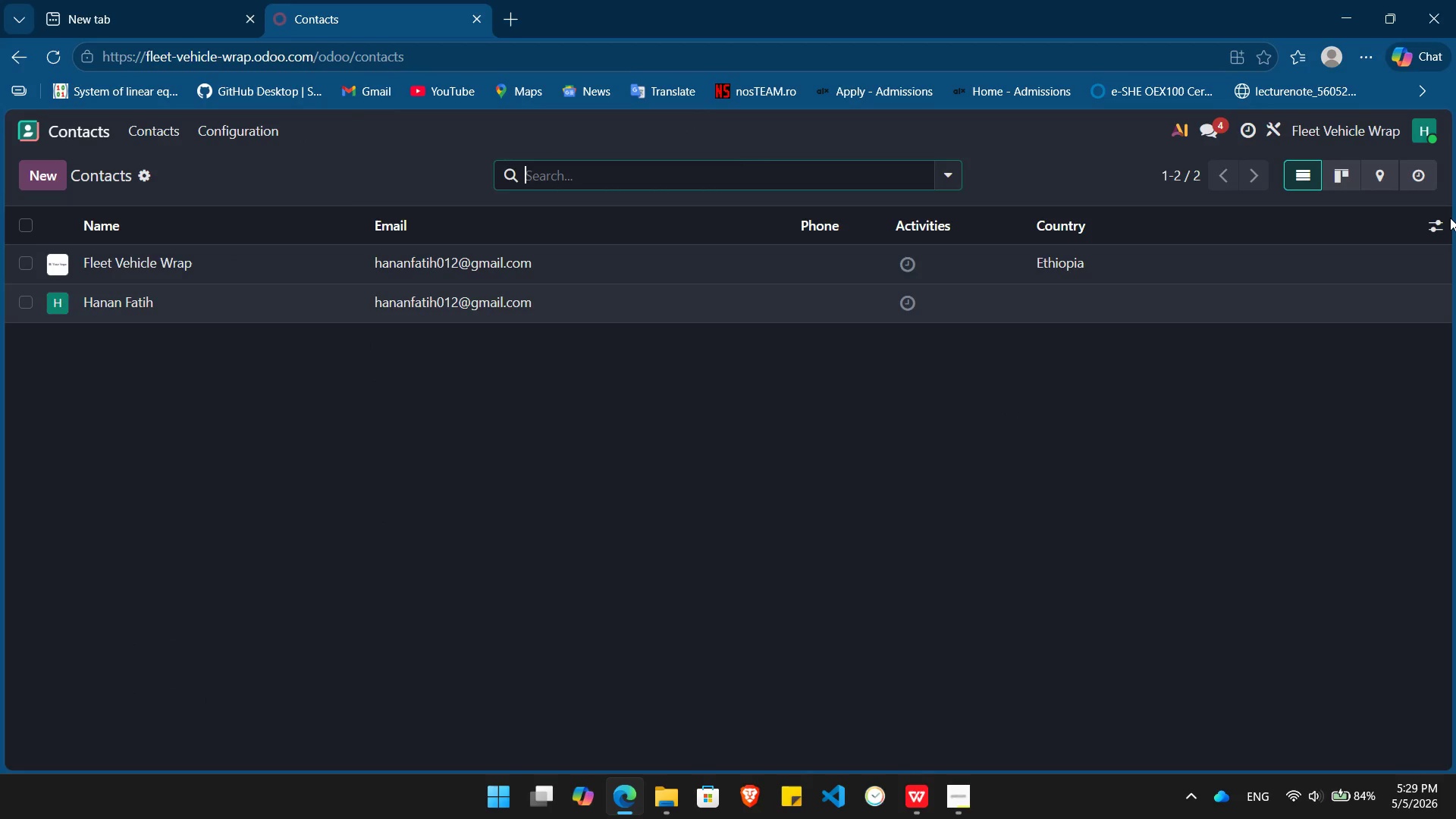 
wait(5.95)
 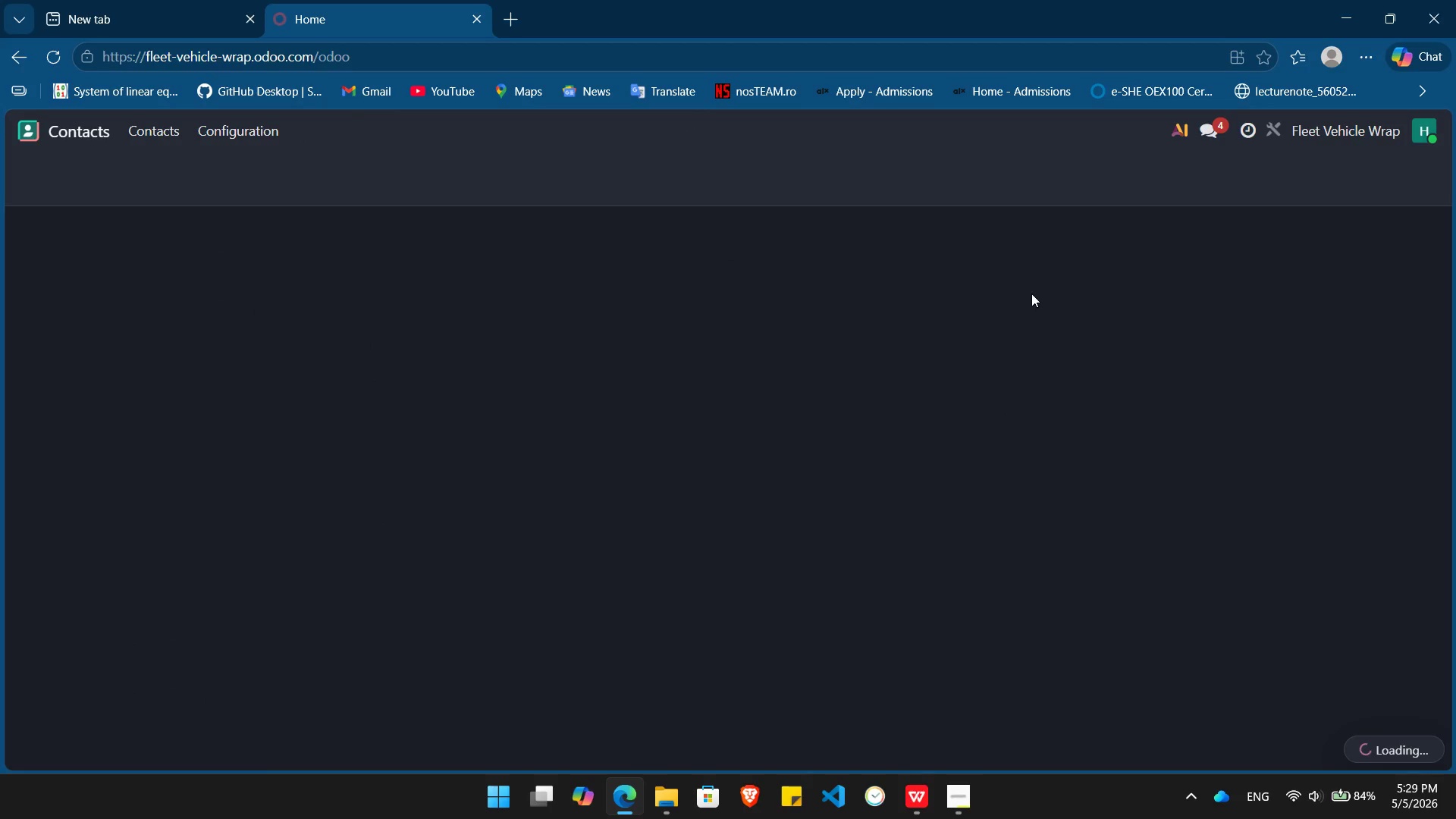 
left_click([1432, 221])
 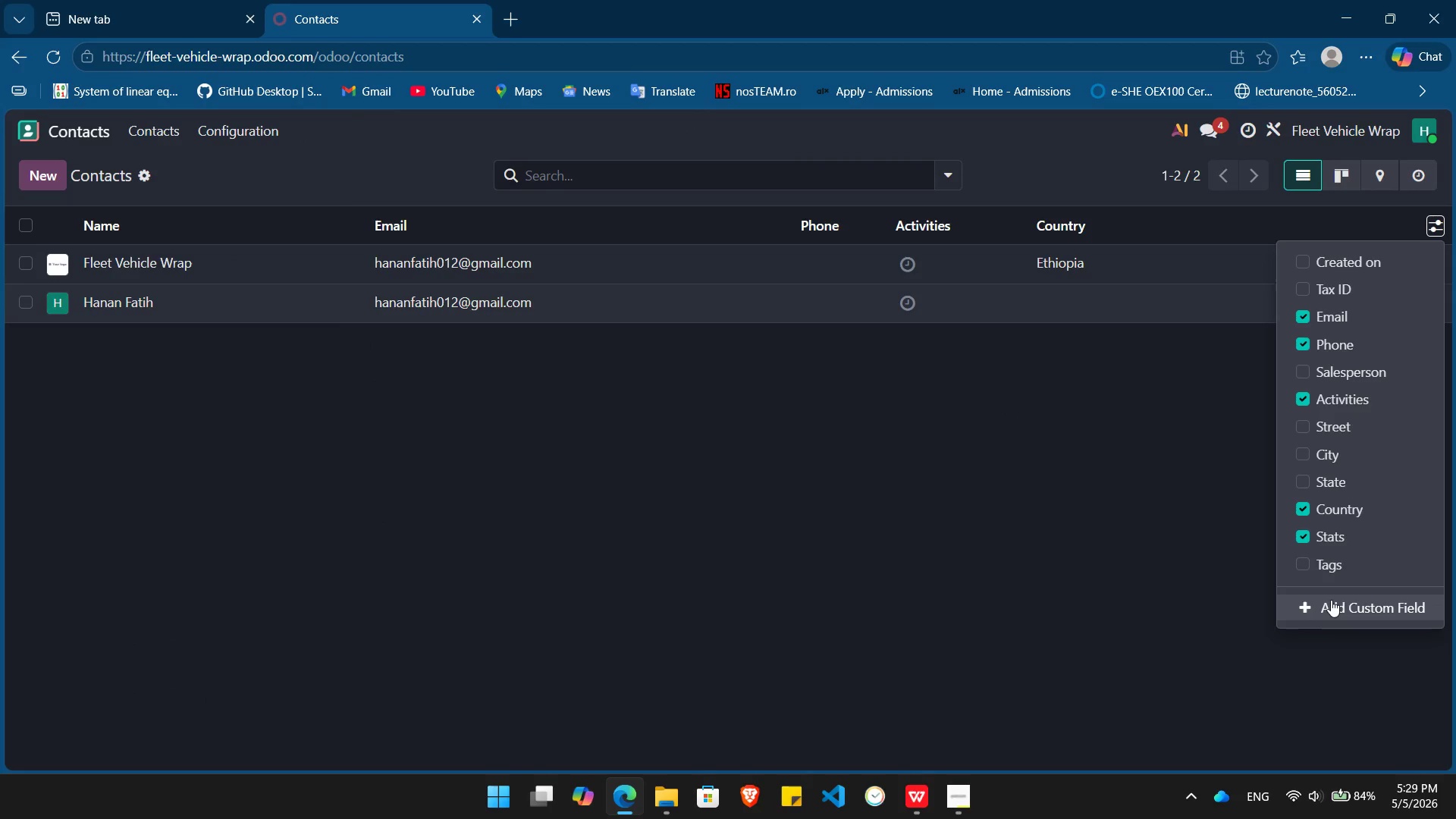 
left_click([1331, 599])
 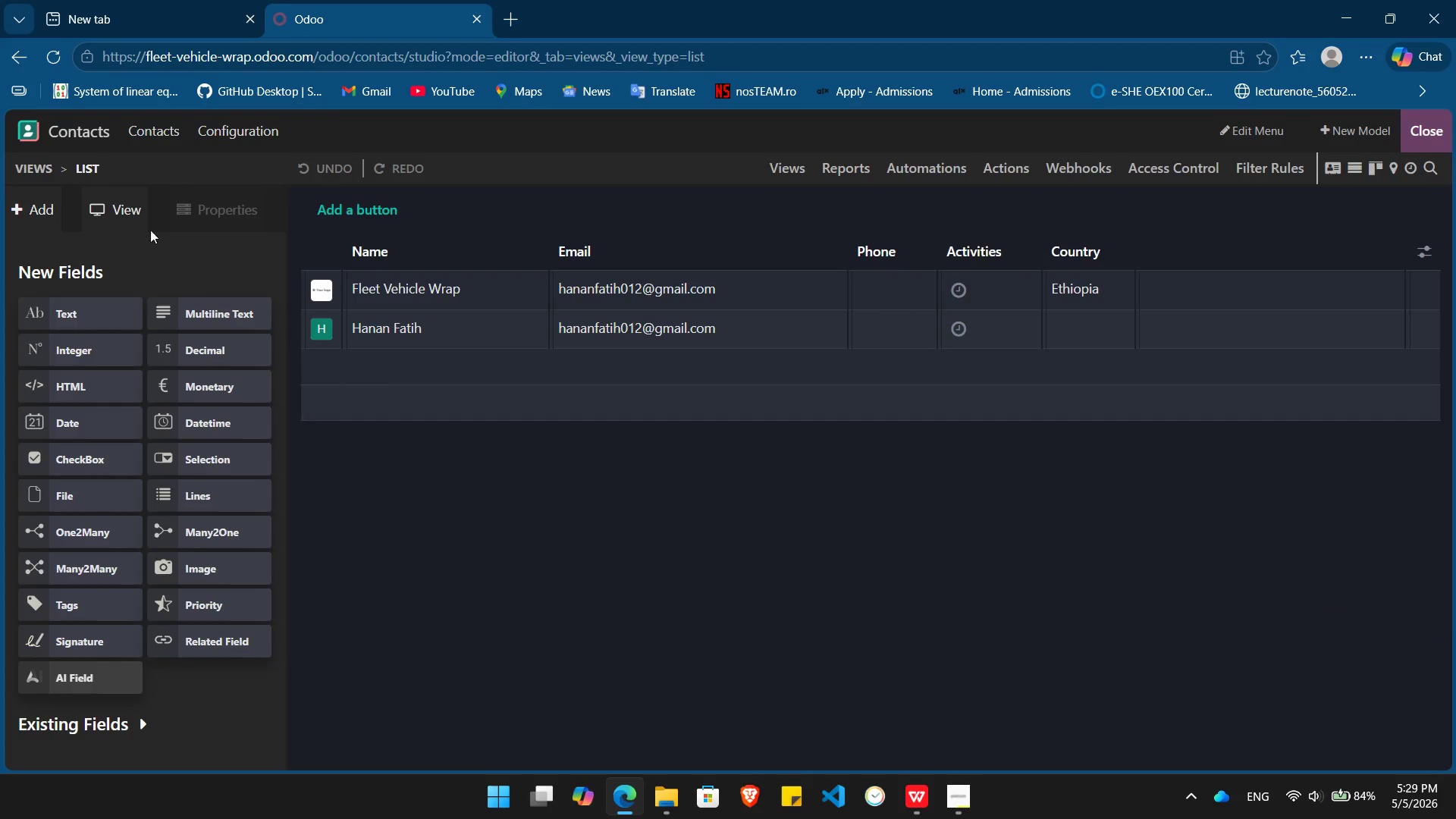 
wait(5.95)
 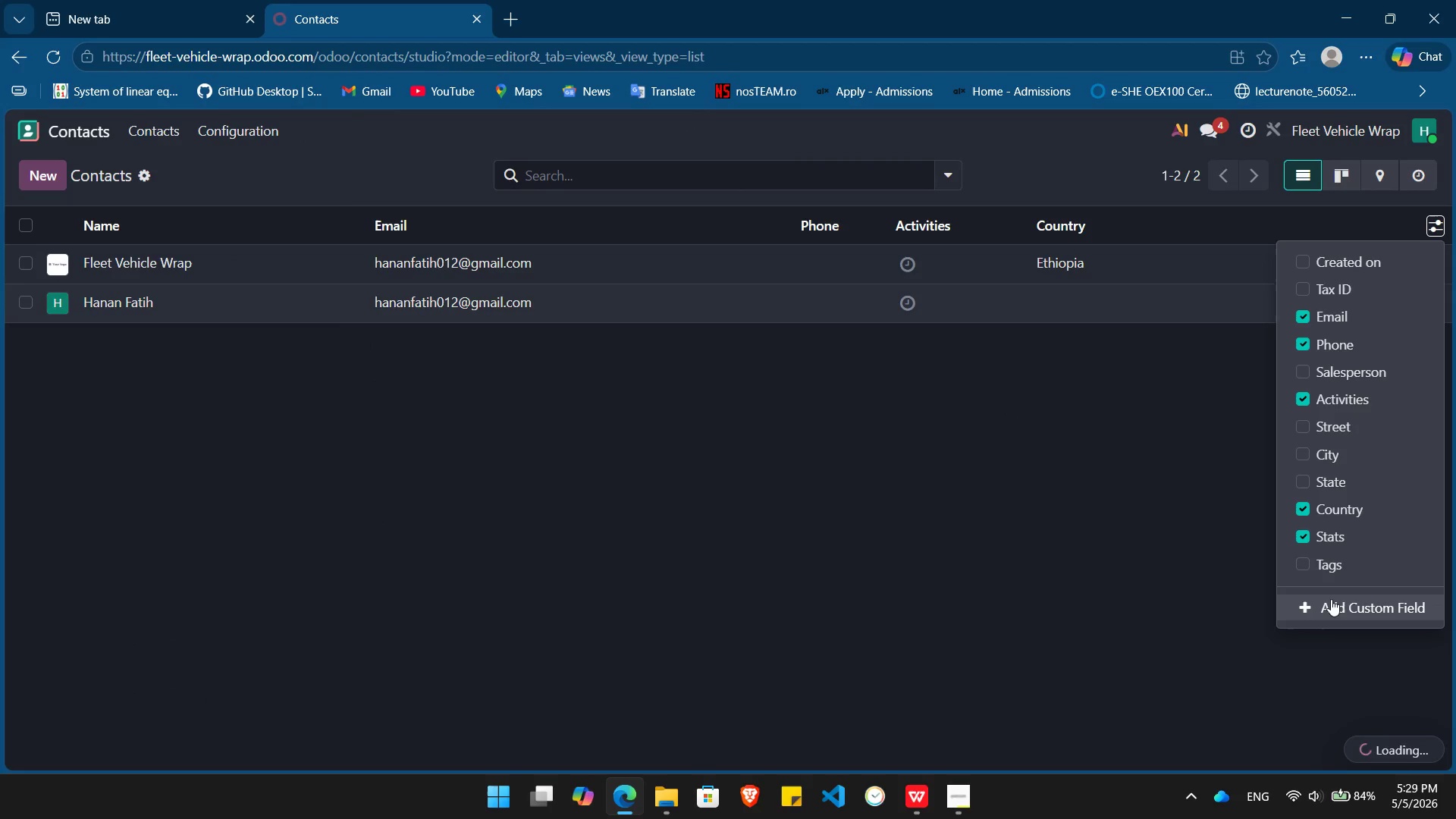 
left_click_drag(start_coordinate=[55, 309], to_coordinate=[534, 215])
 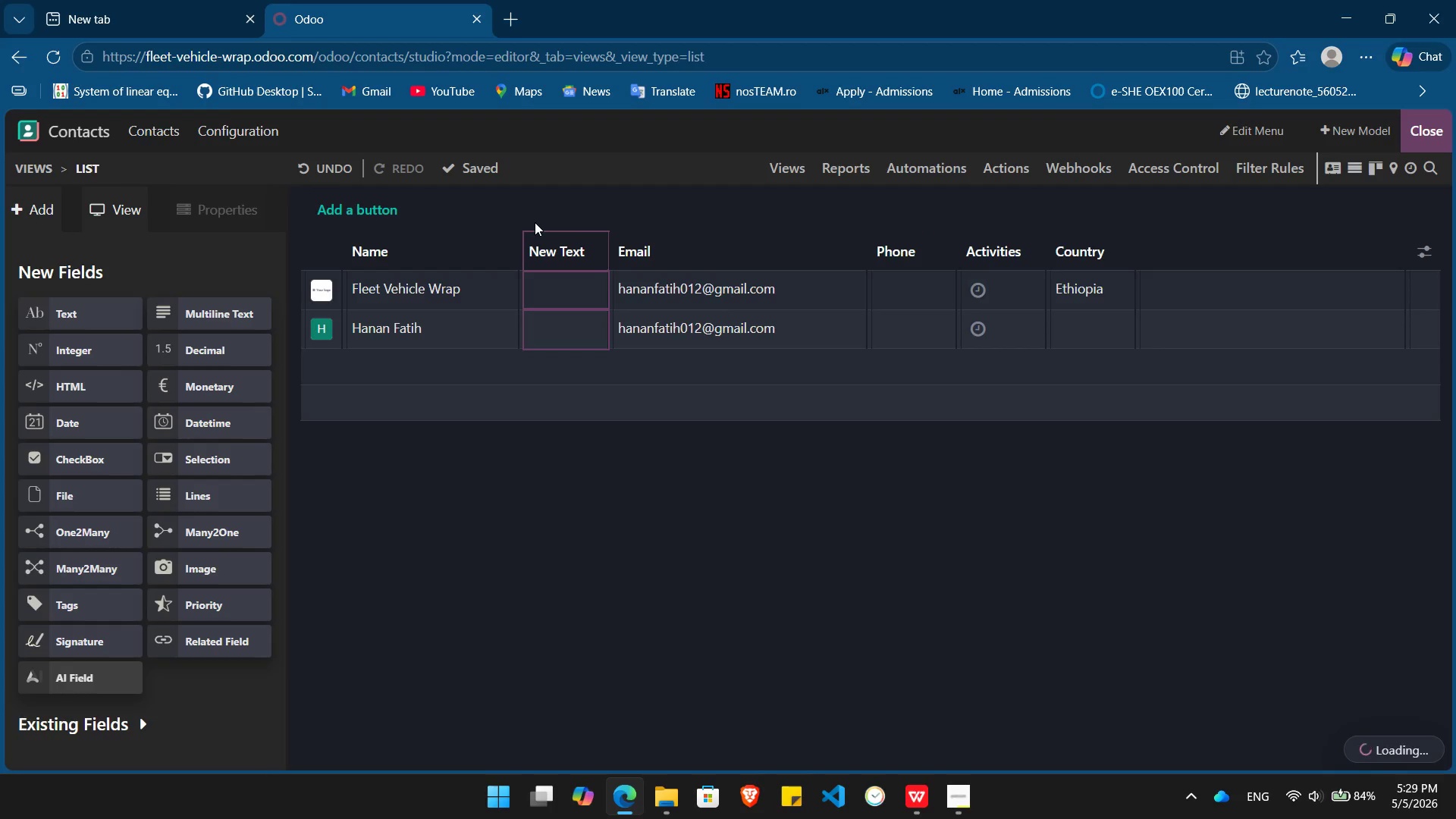 
hold_key(key=Backspace, duration=0.78)
 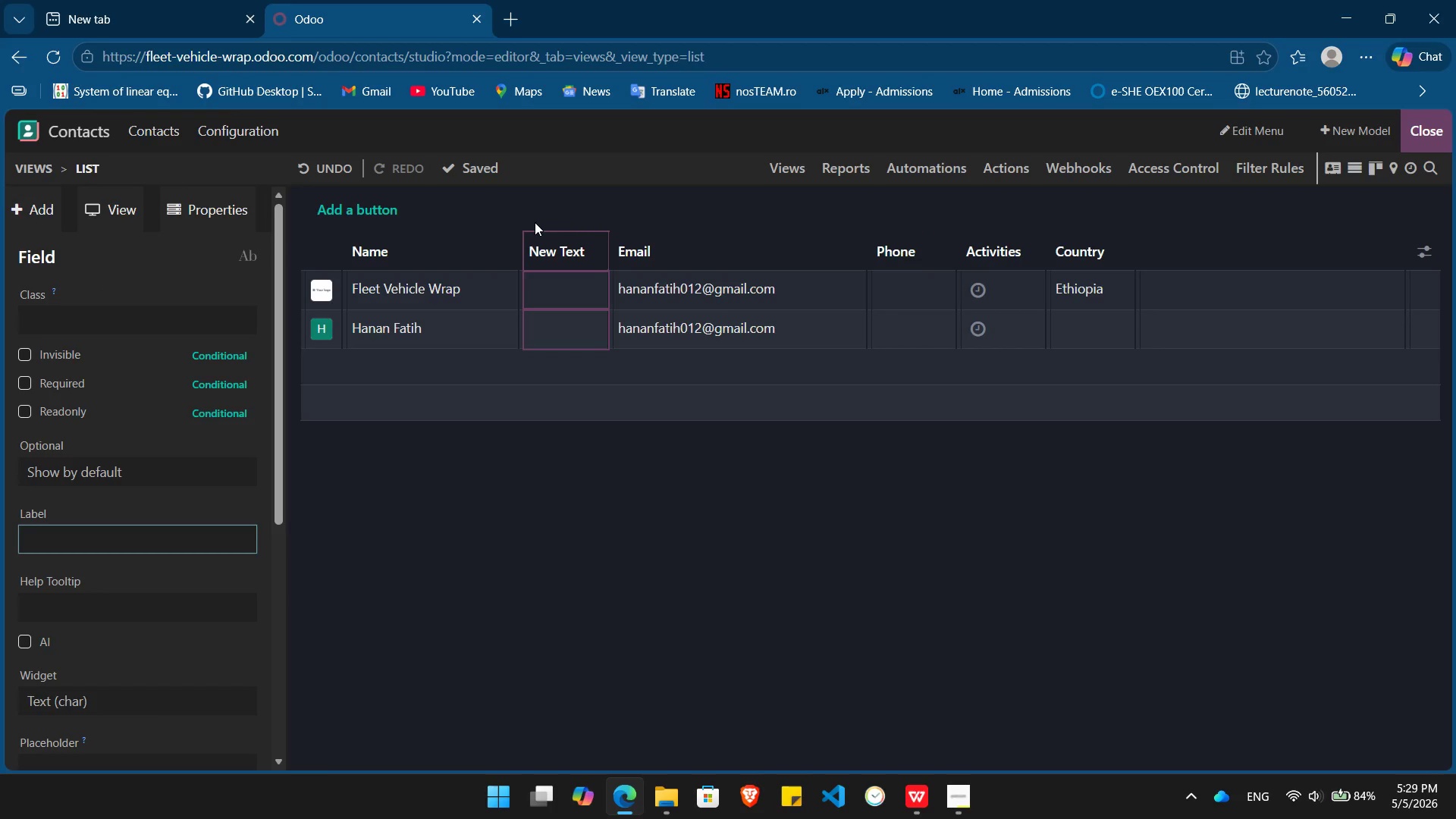 
type(Last Name)
 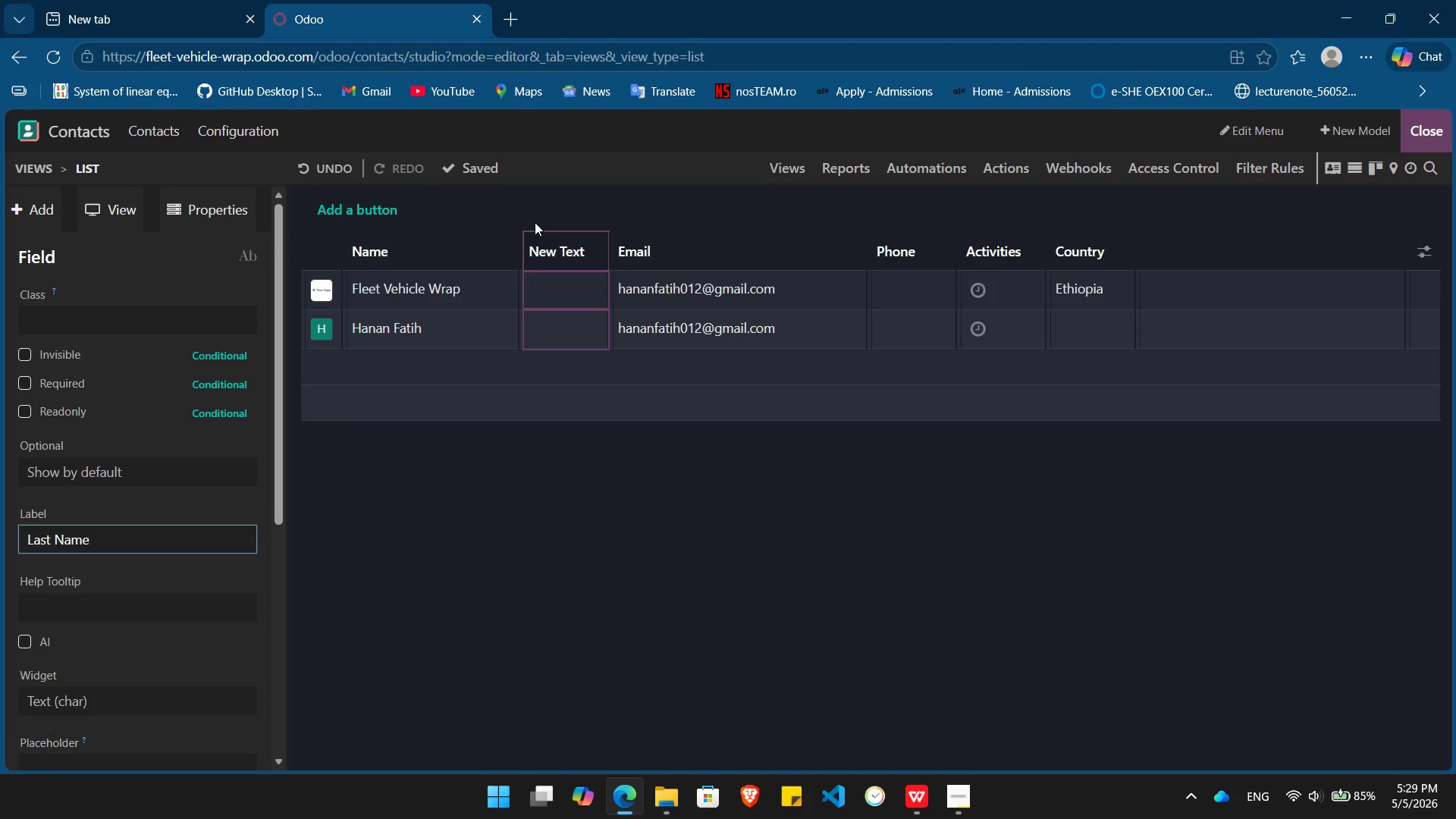 
key(Enter)
 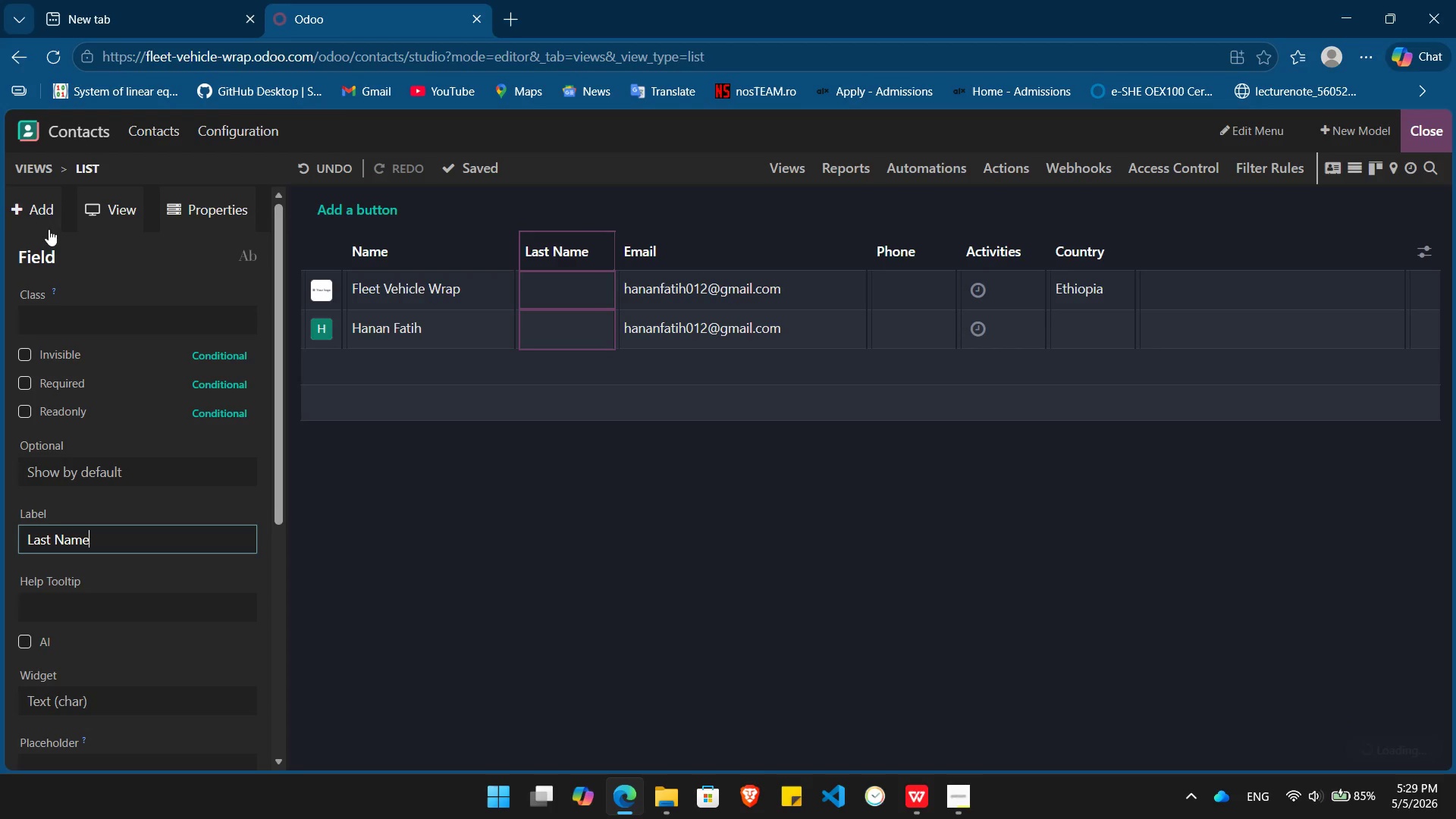 
wait(6.23)
 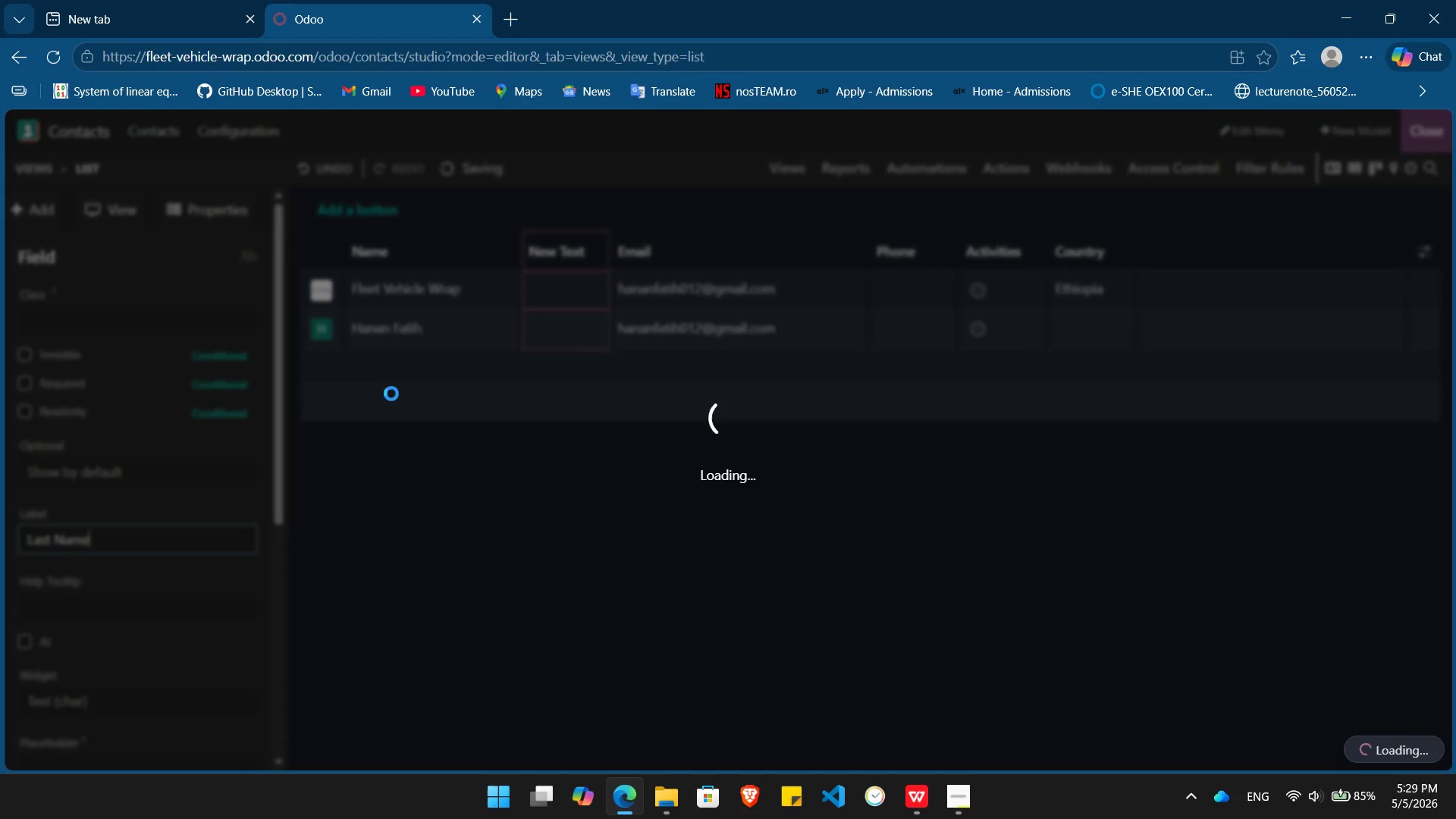 
left_click_drag(start_coordinate=[65, 309], to_coordinate=[378, 237])
 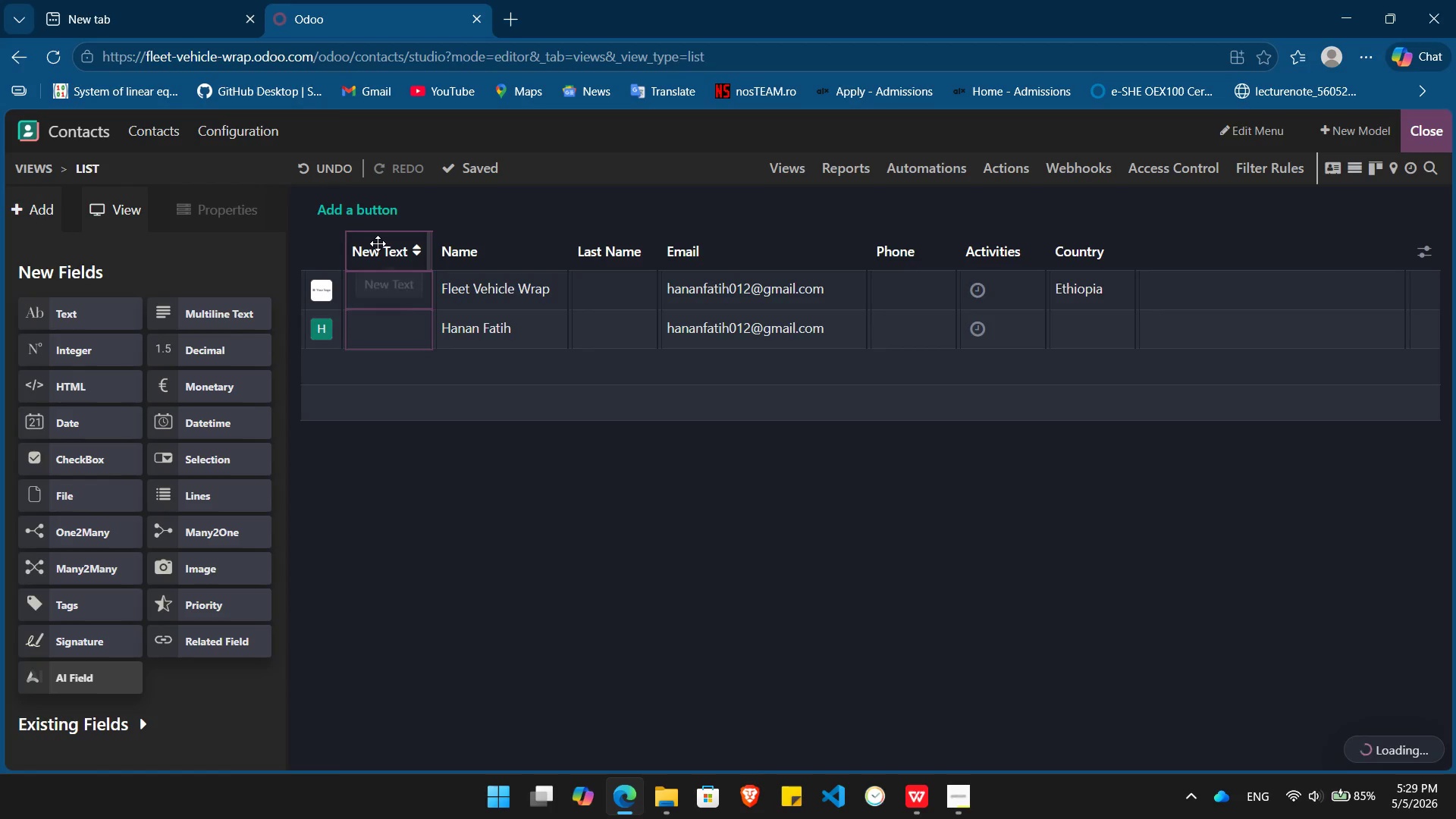 
hold_key(key=Backspace, duration=0.98)
 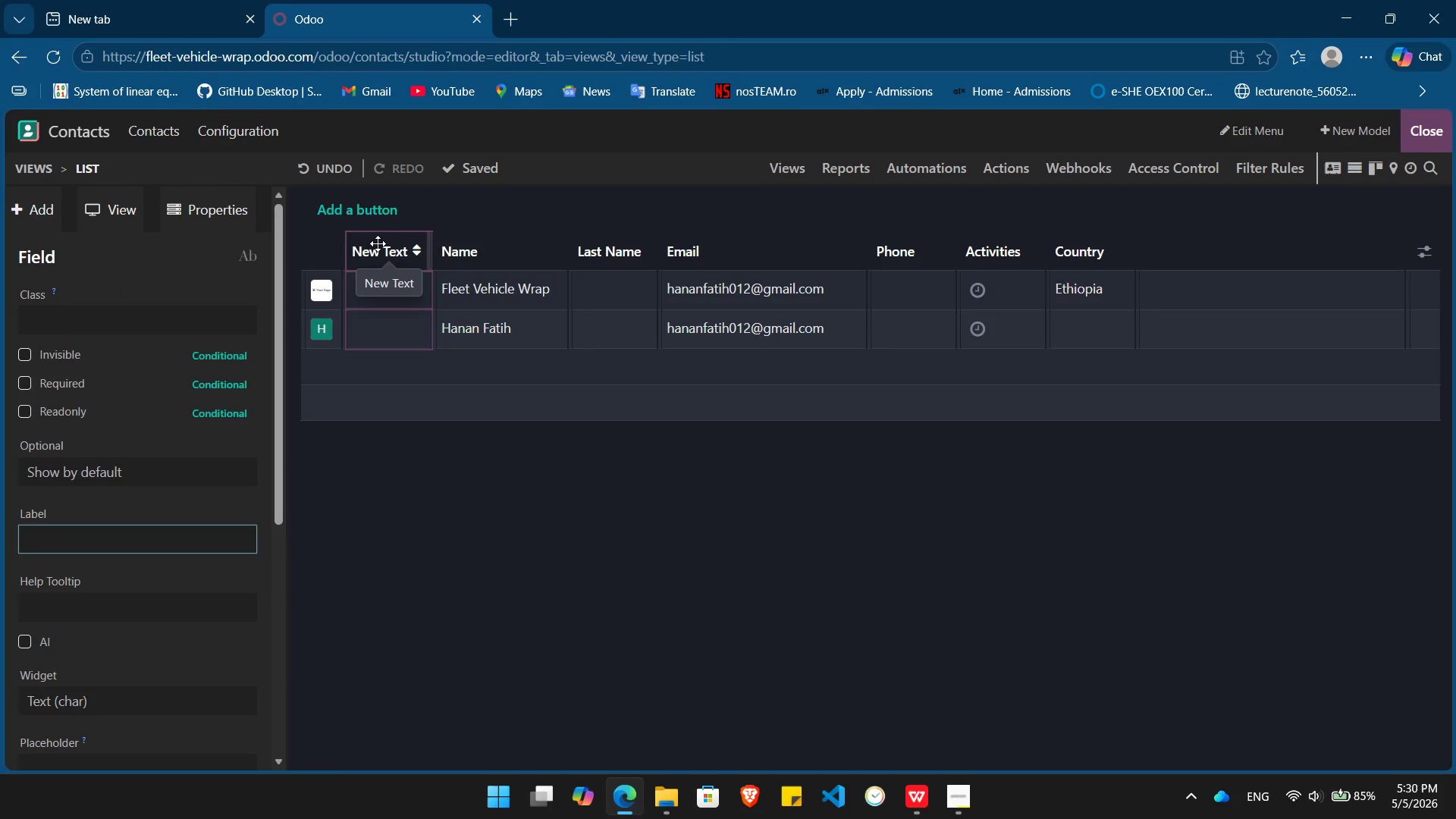 
type(Lead ID)
 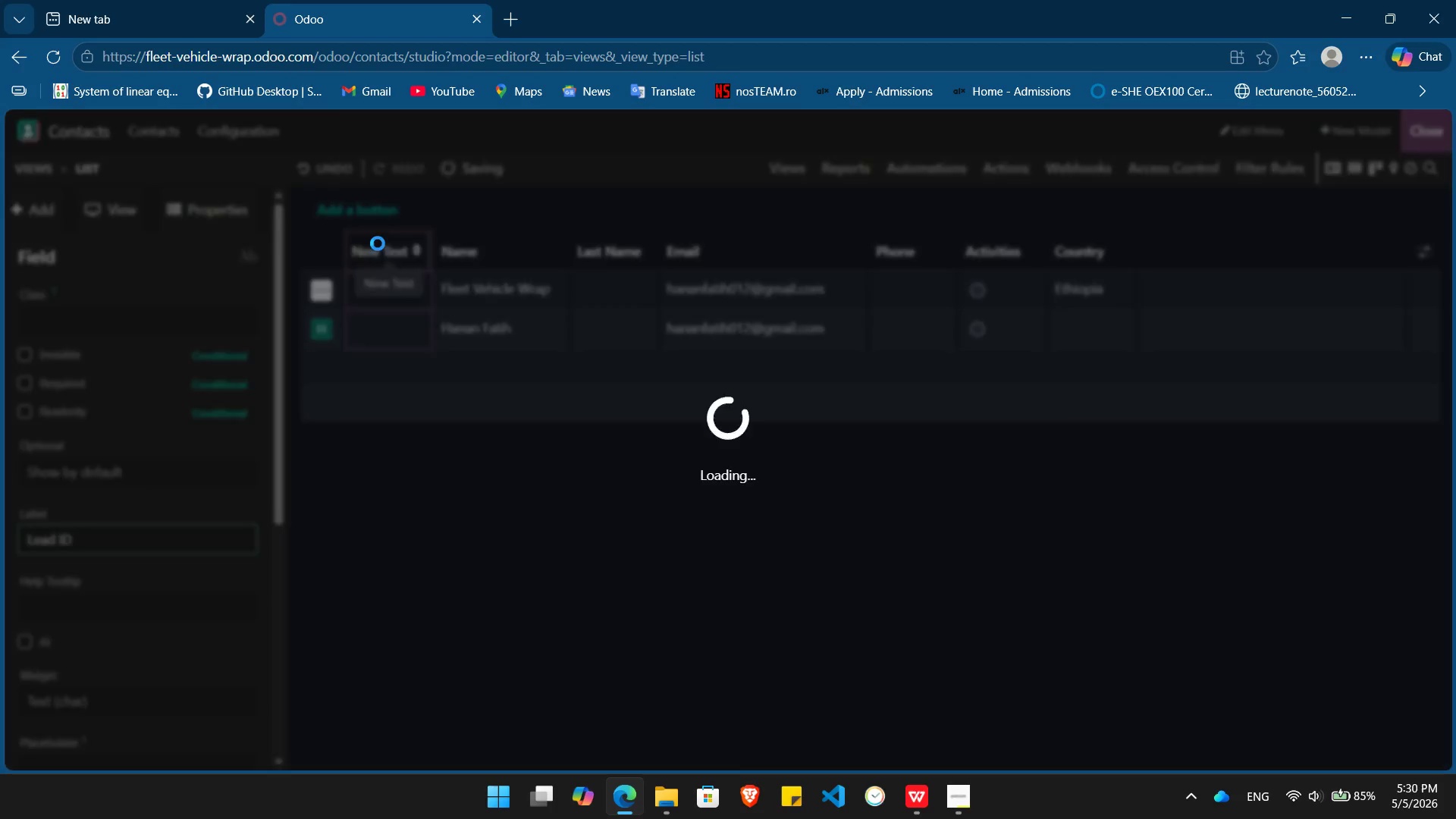 
 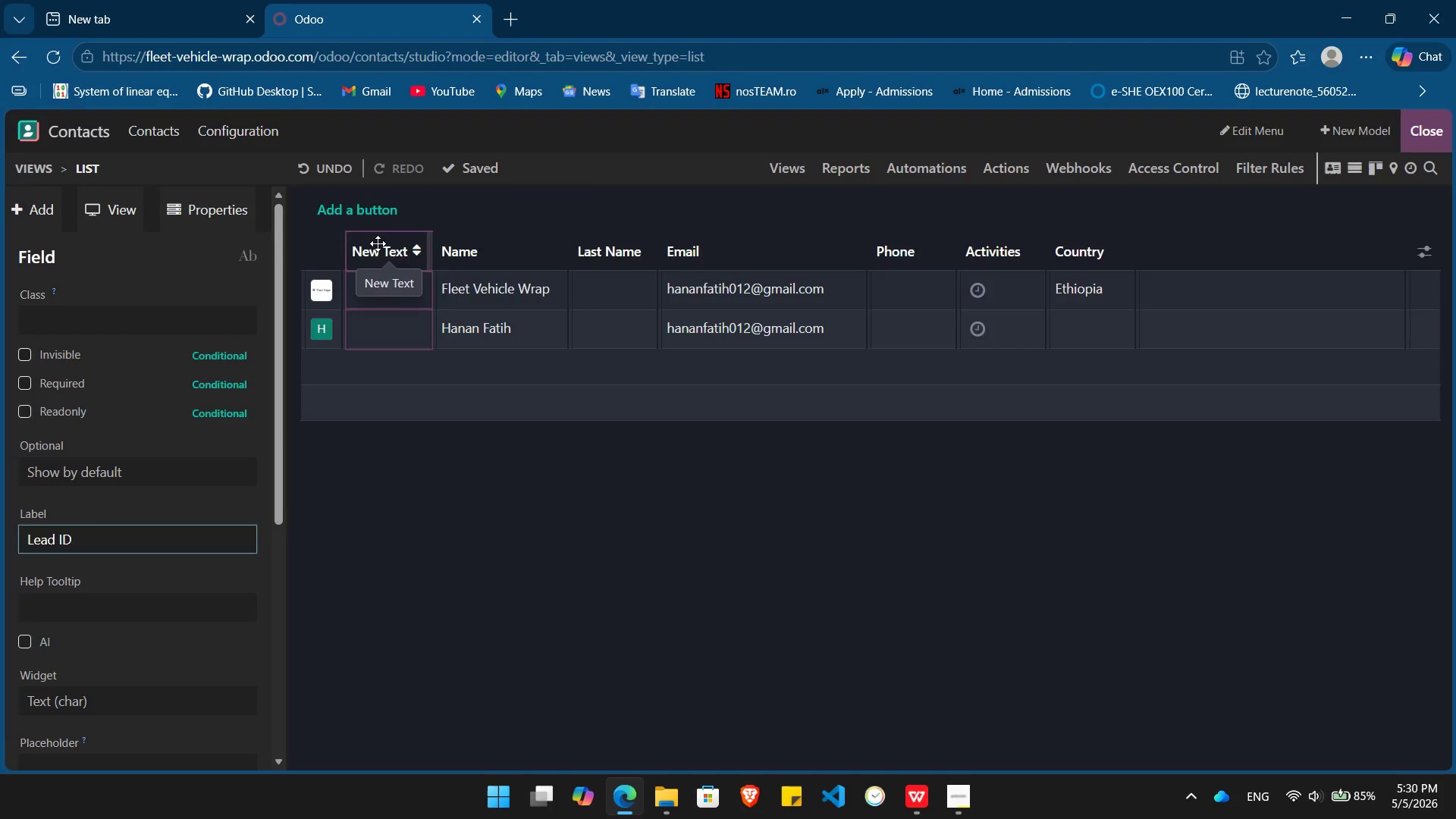 
key(Enter)
 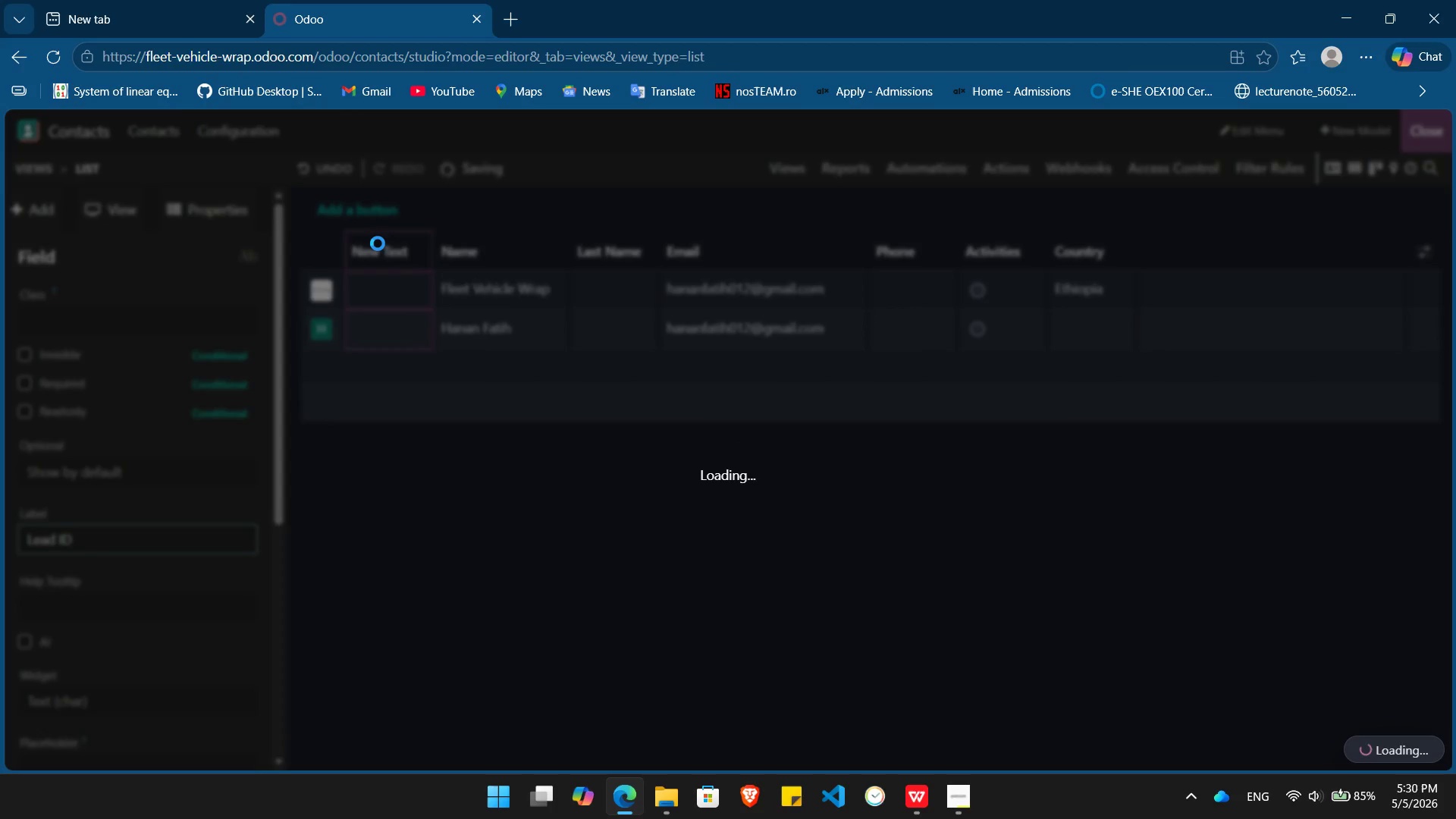 
key(Alt+Tab)